 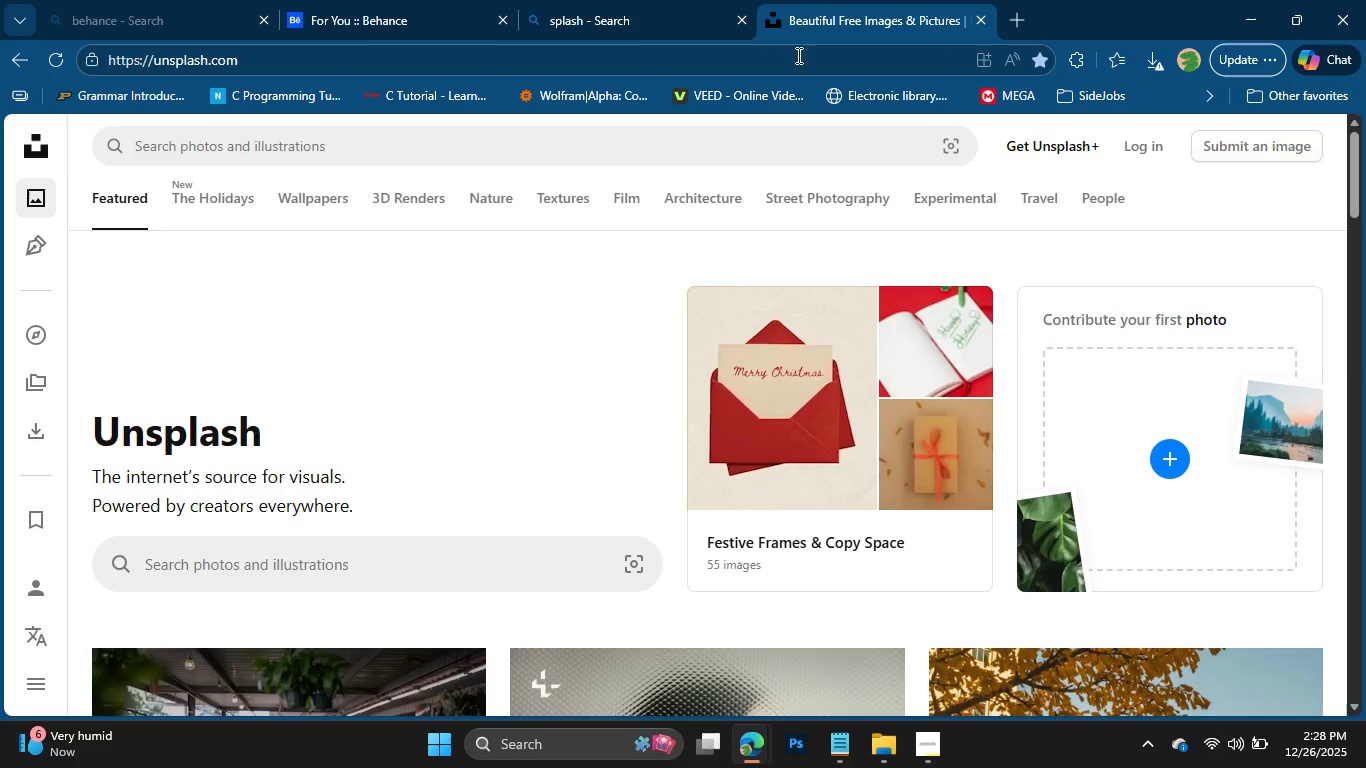 
left_click([605, 145])
 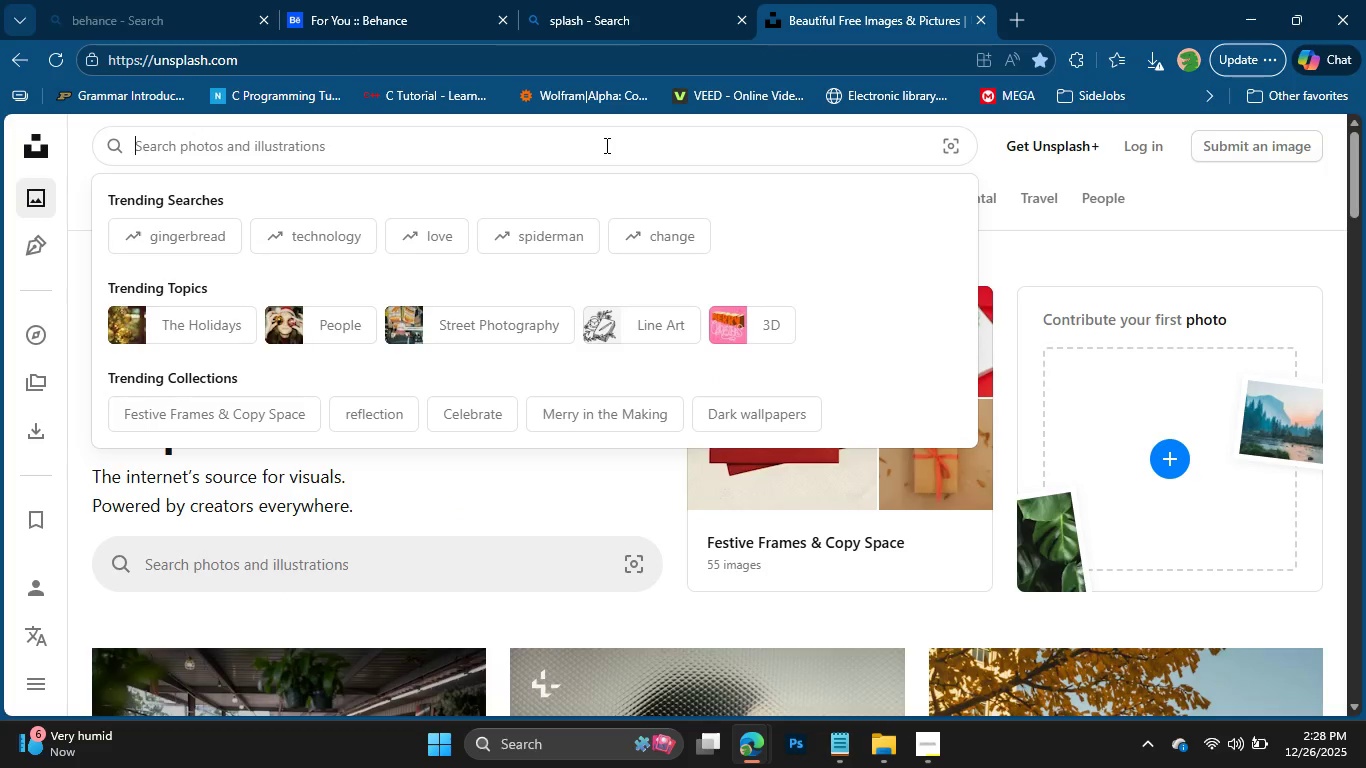 
key(Control+V)
 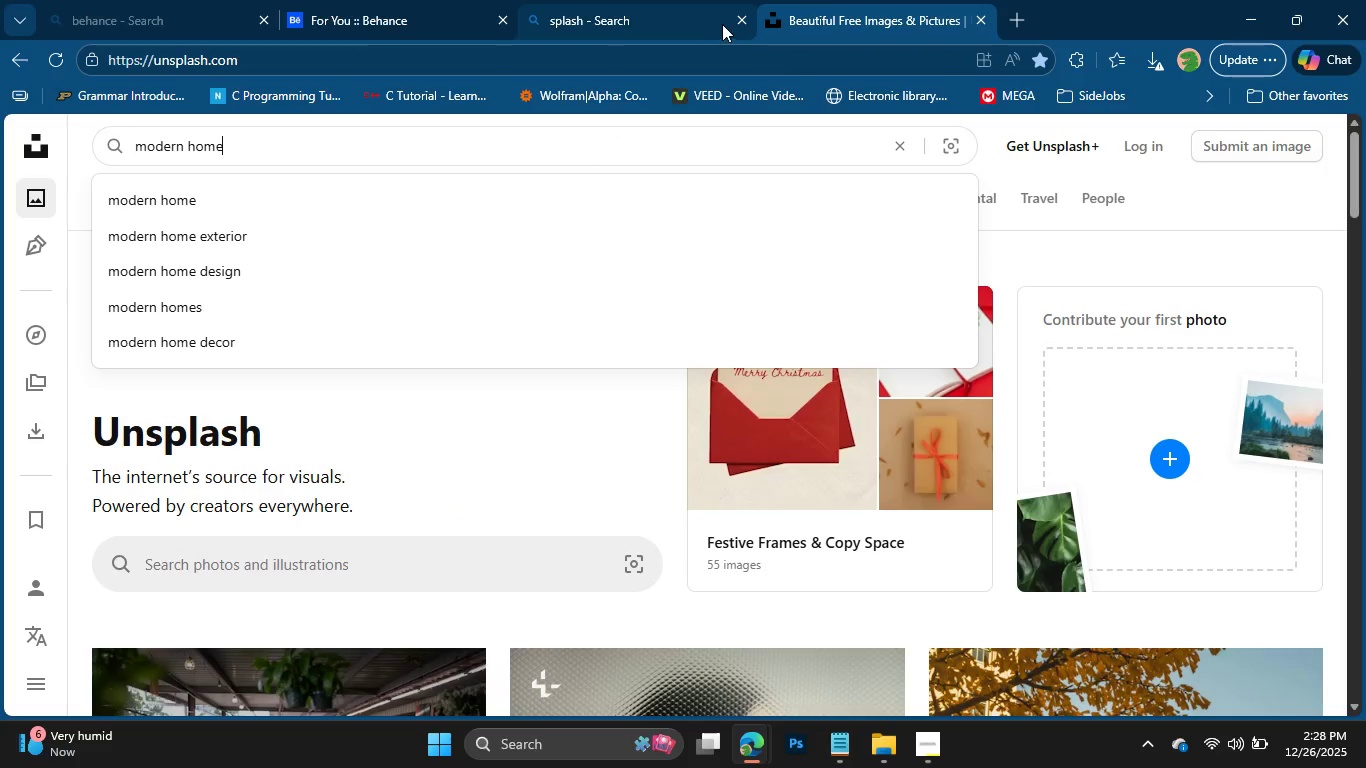 
left_click([734, 18])
 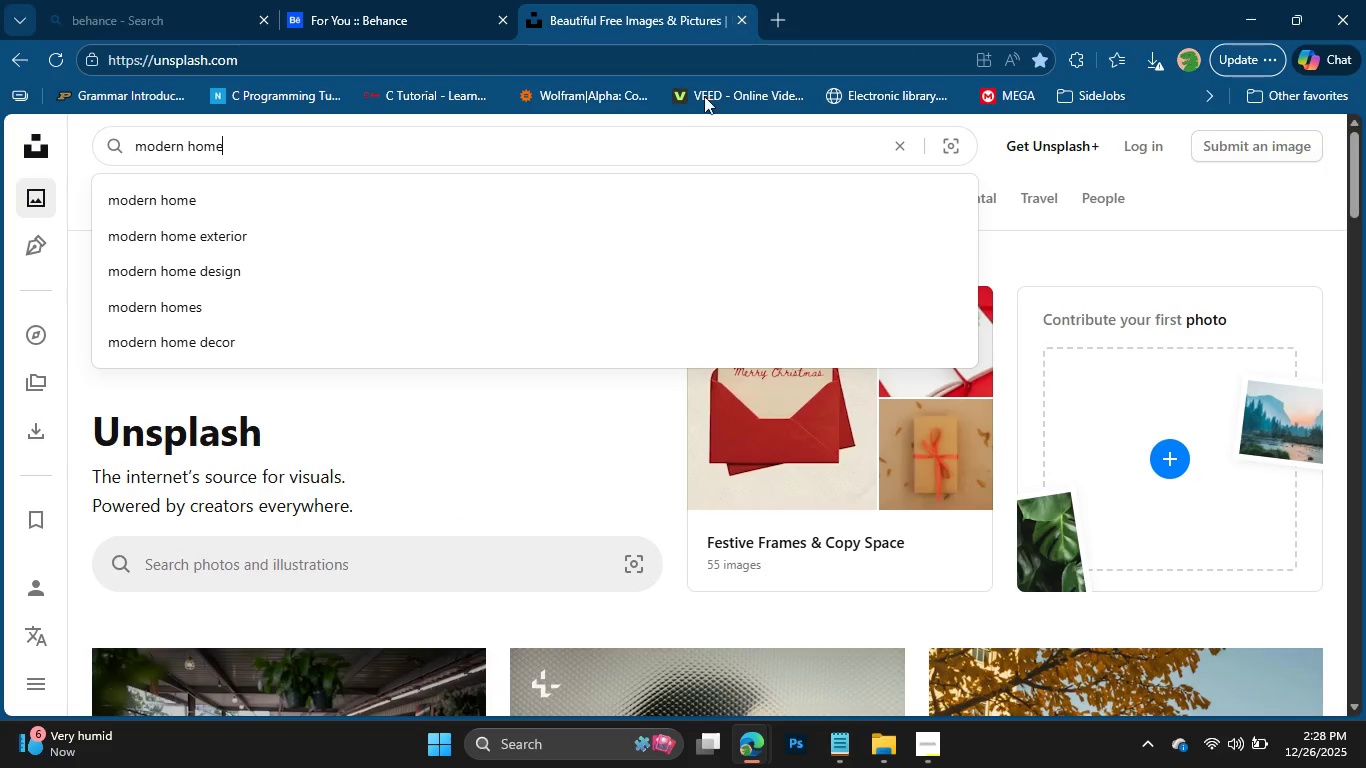 
key(Alt+AltLeft)
 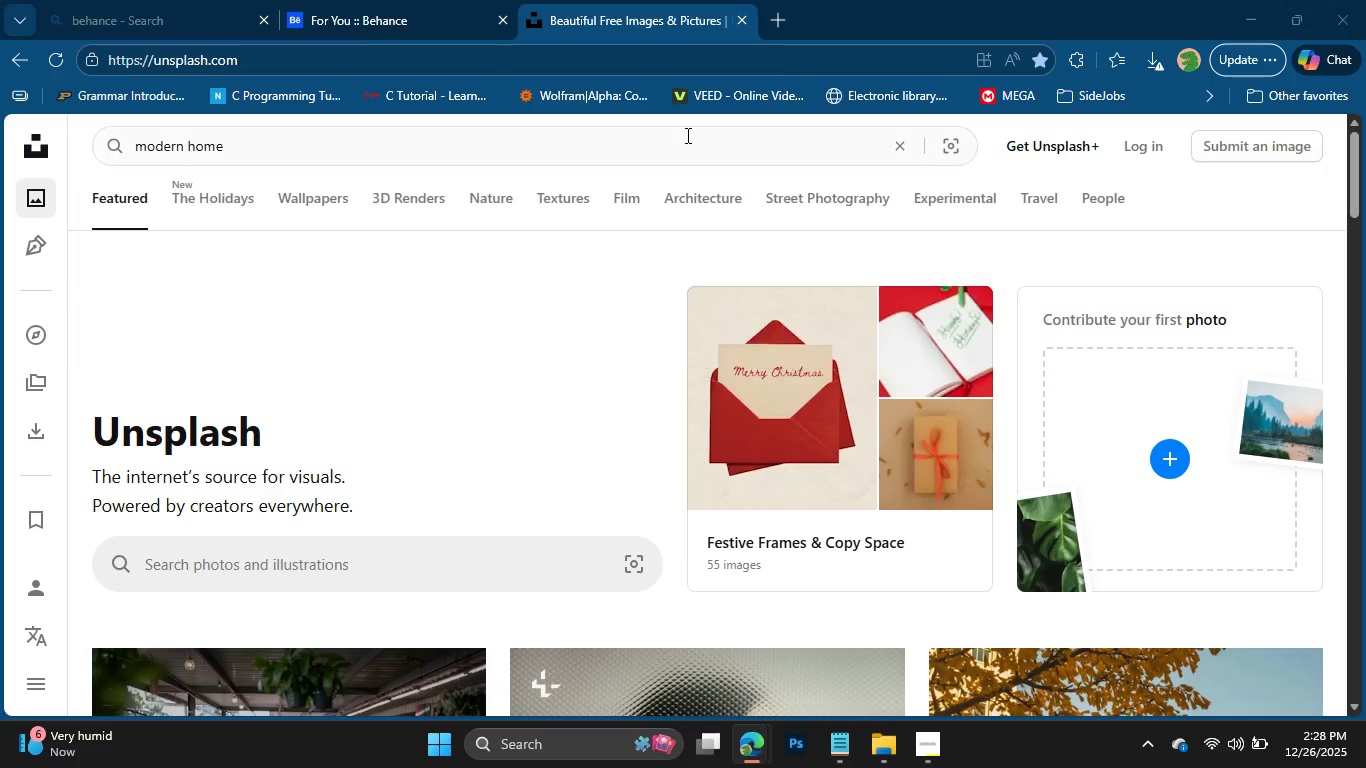 
key(Alt+Tab)